 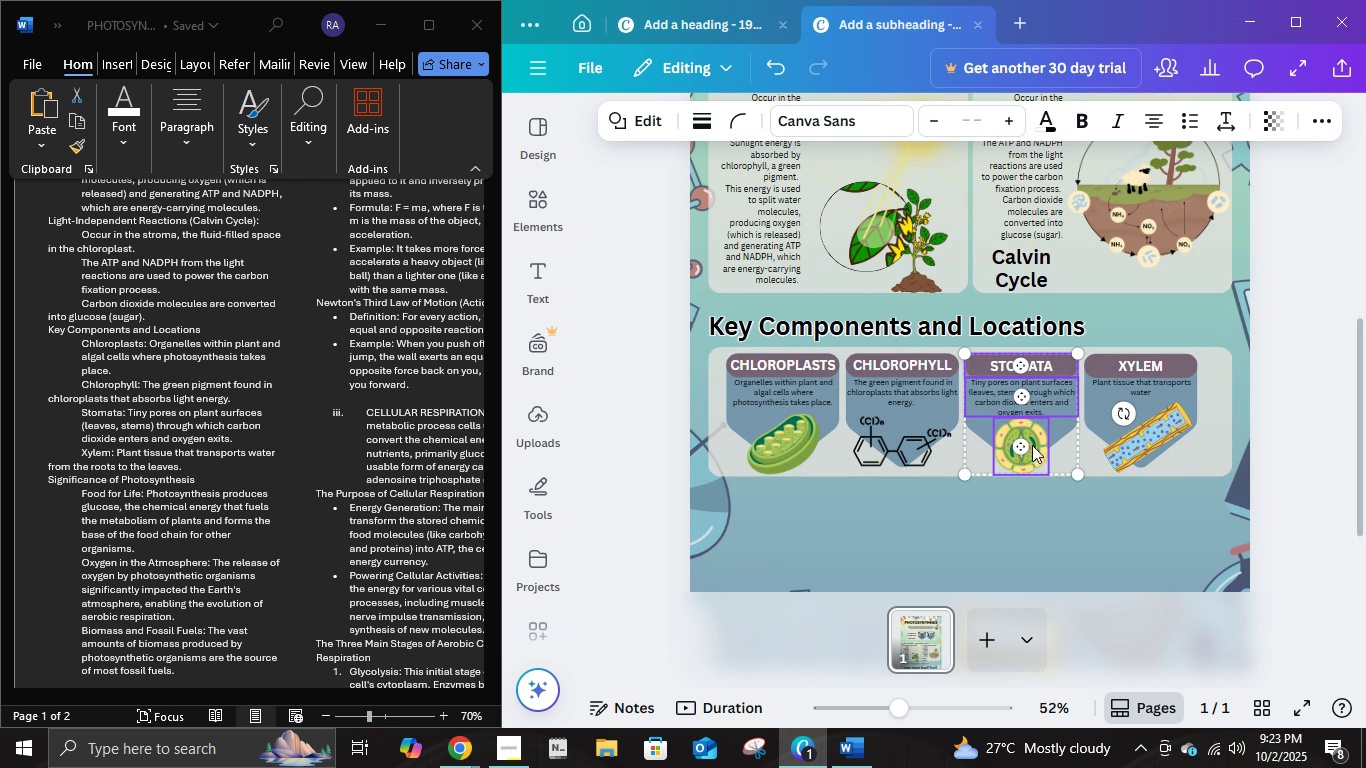 
left_click([979, 434])
 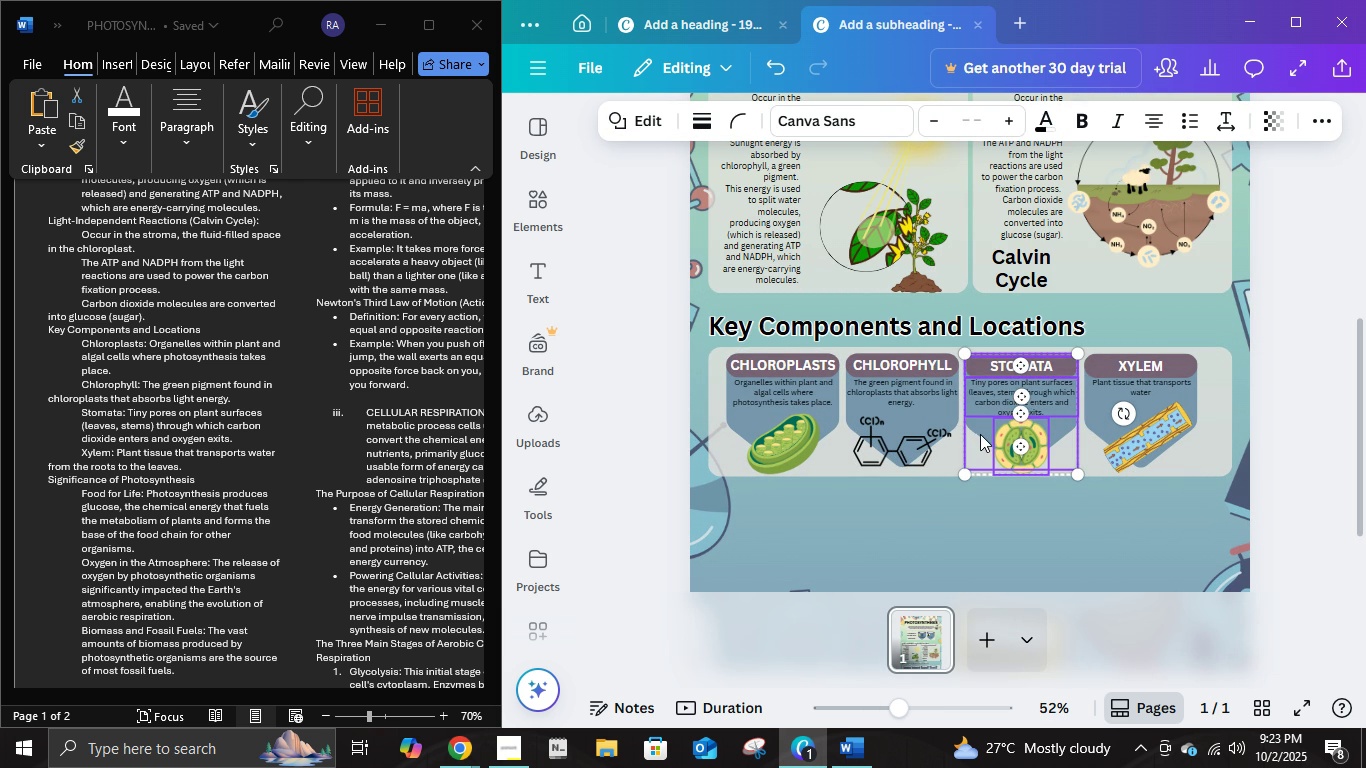 
key(Shift+ShiftLeft)
 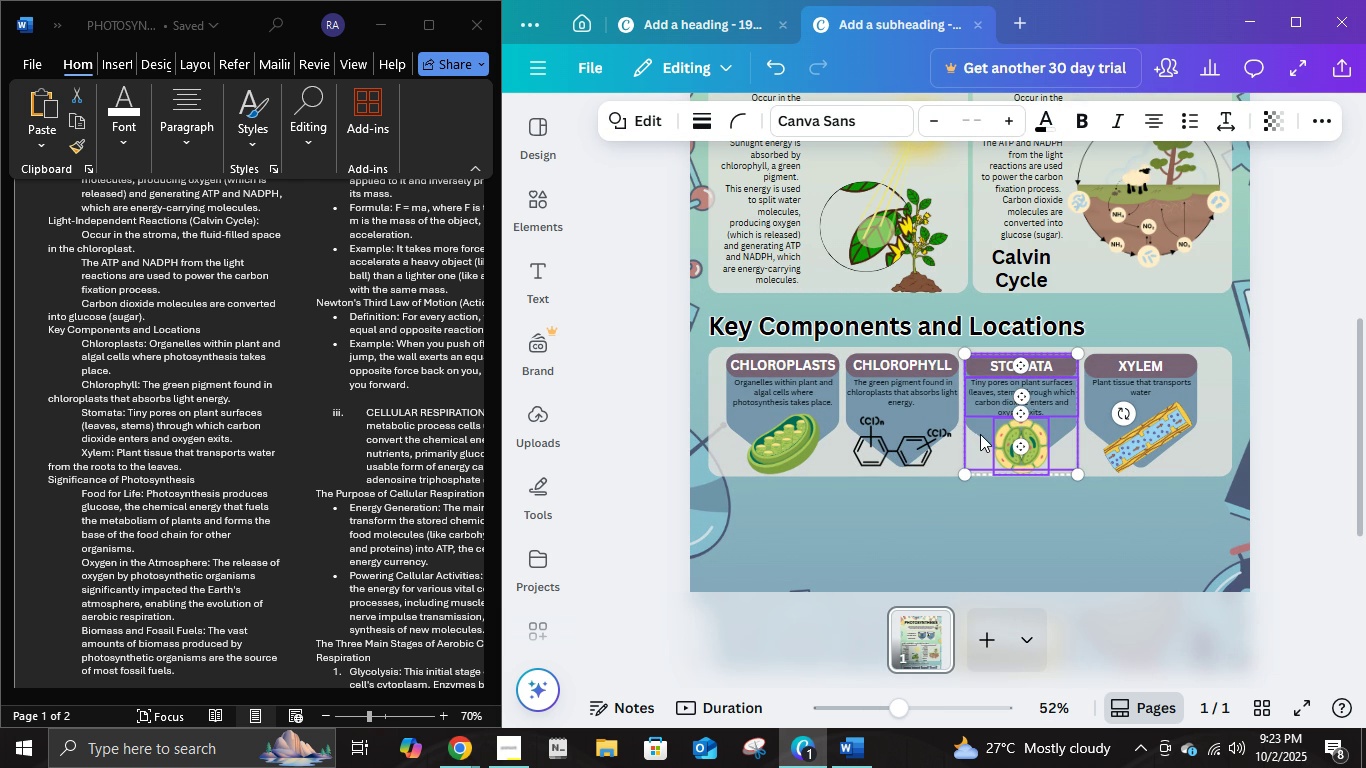 
key(Shift+ShiftLeft)
 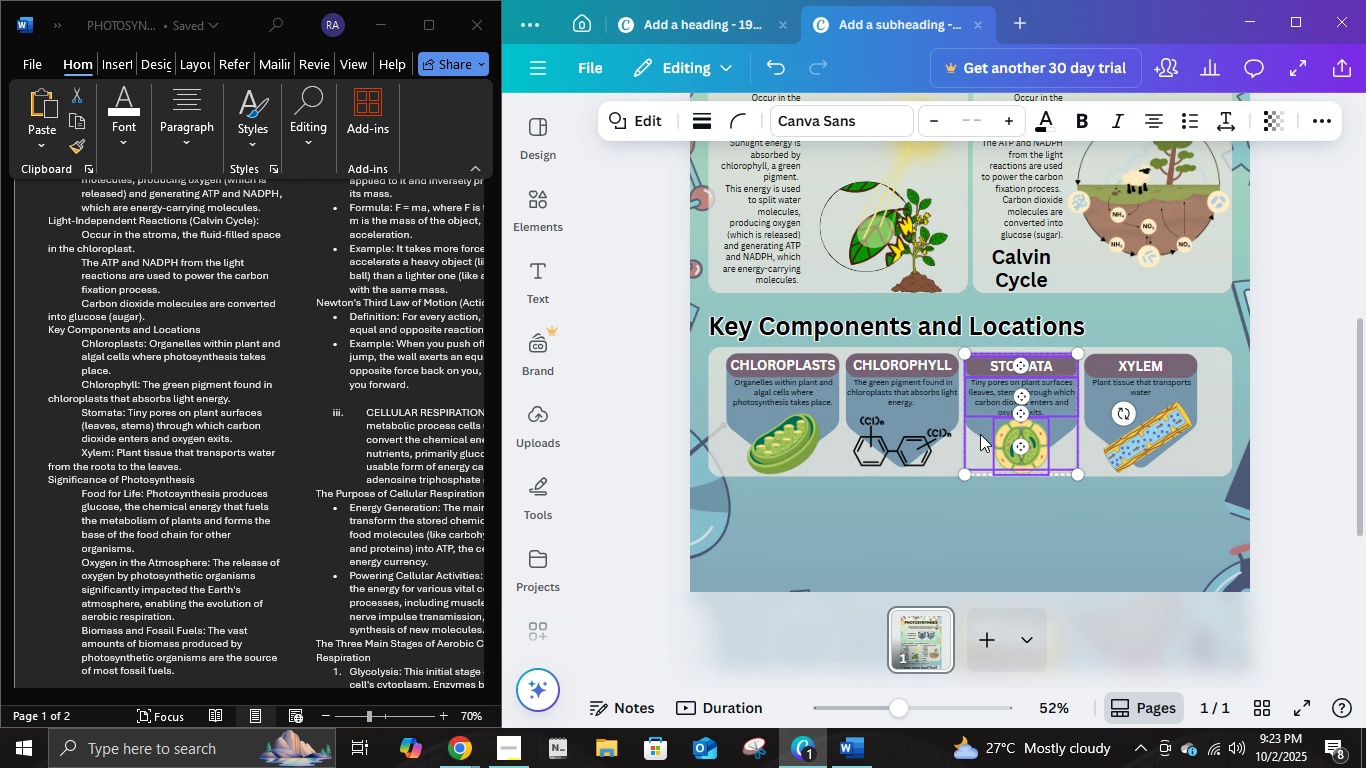 
key(Shift+ShiftLeft)
 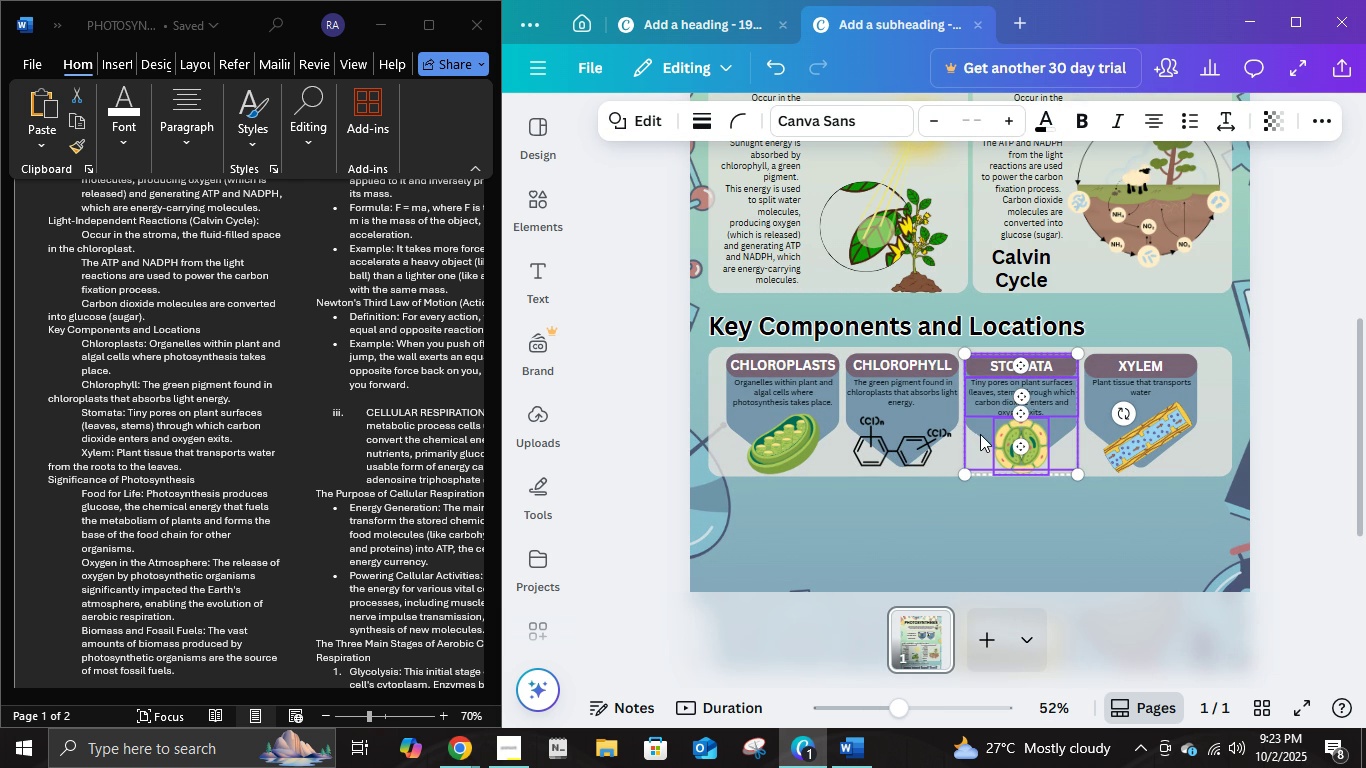 
key(Shift+ShiftLeft)
 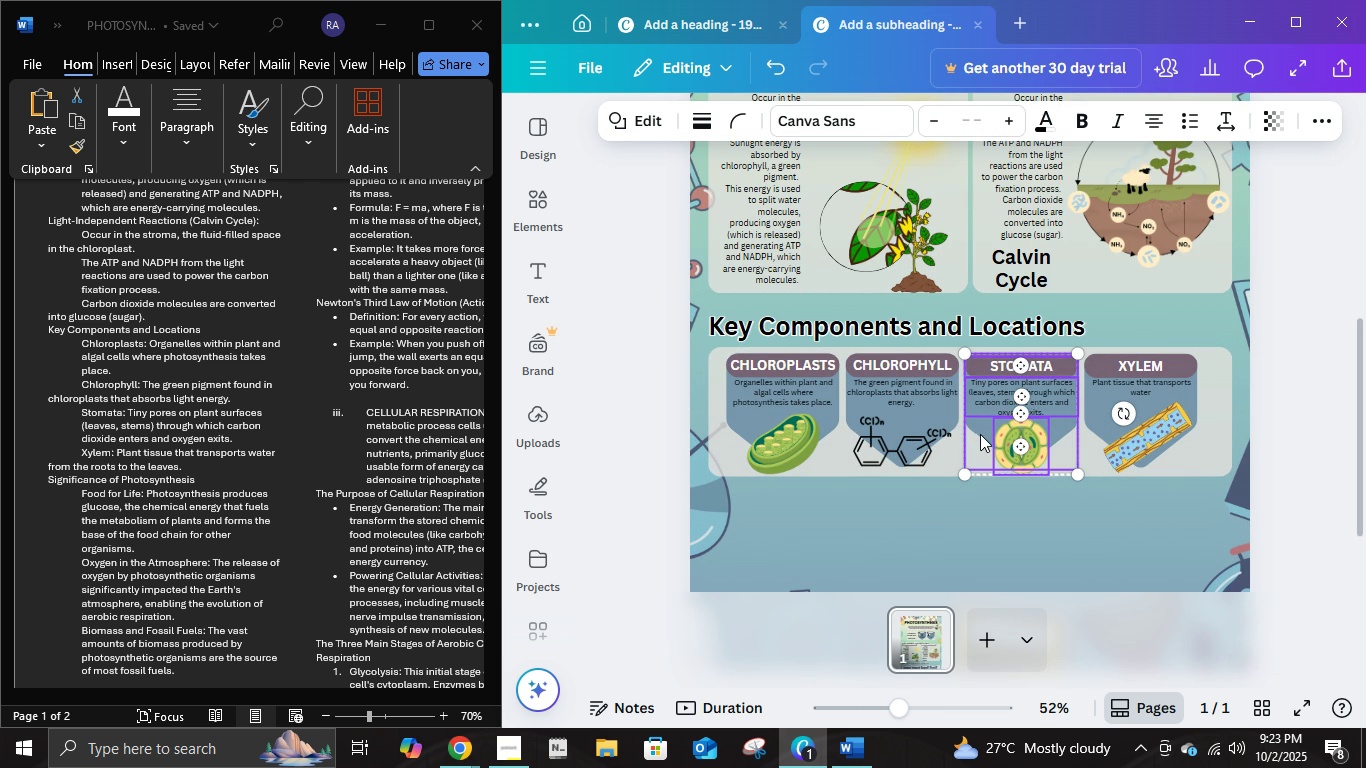 
key(Shift+ShiftLeft)
 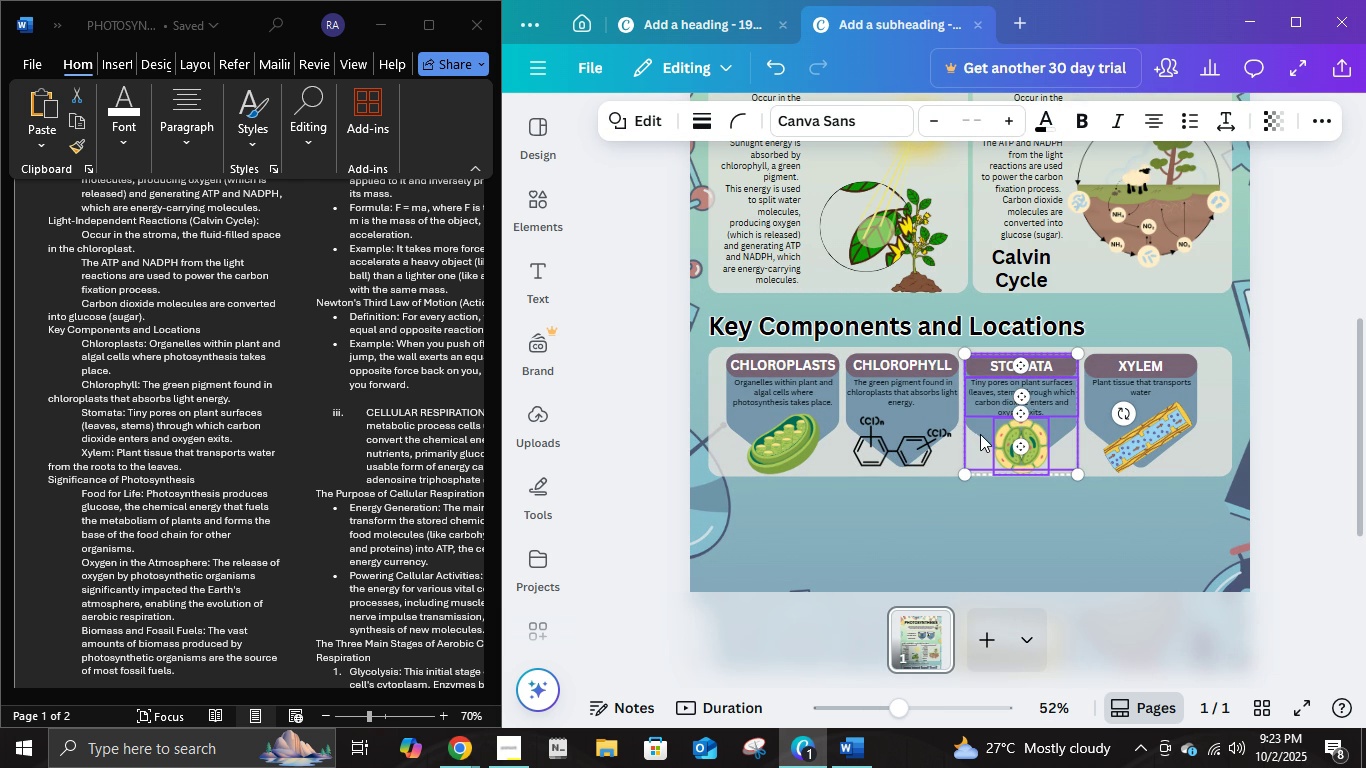 
key(Shift+ShiftLeft)
 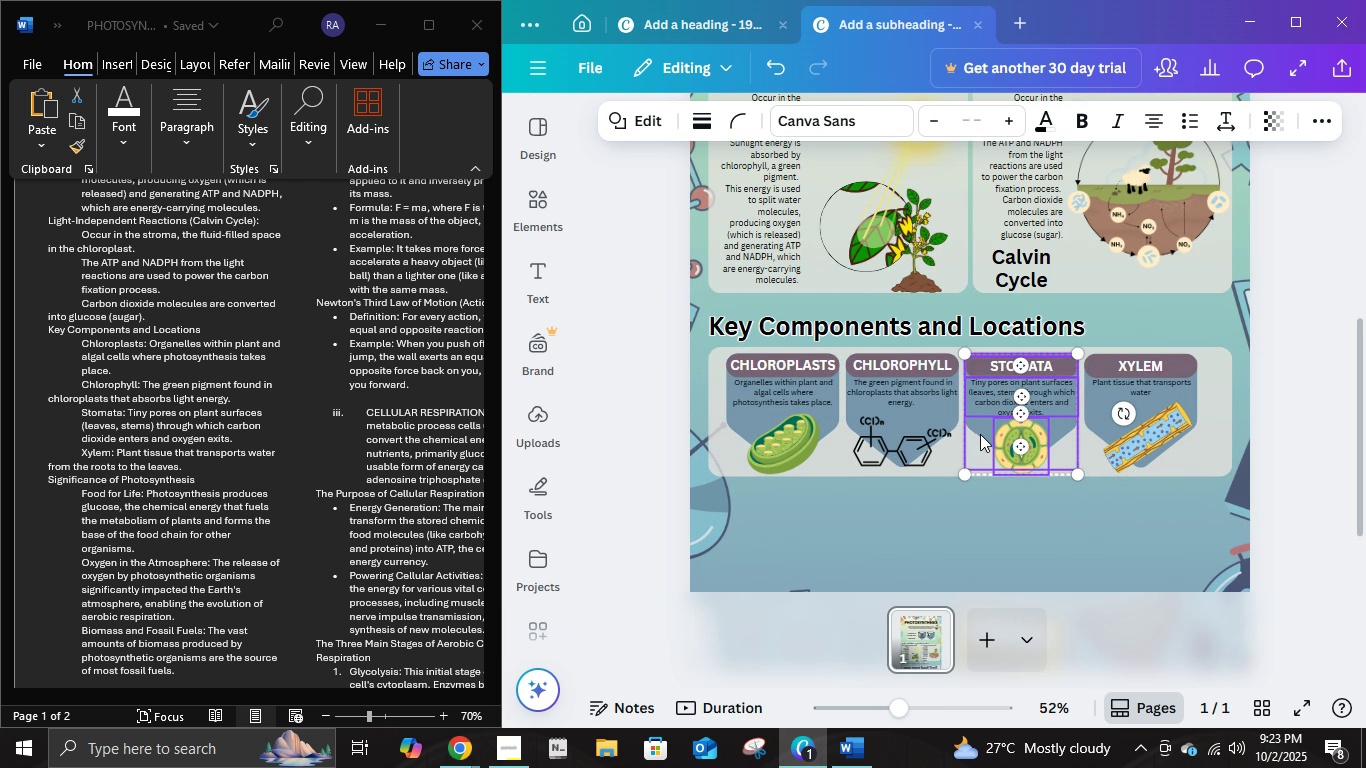 
key(Shift+ShiftLeft)
 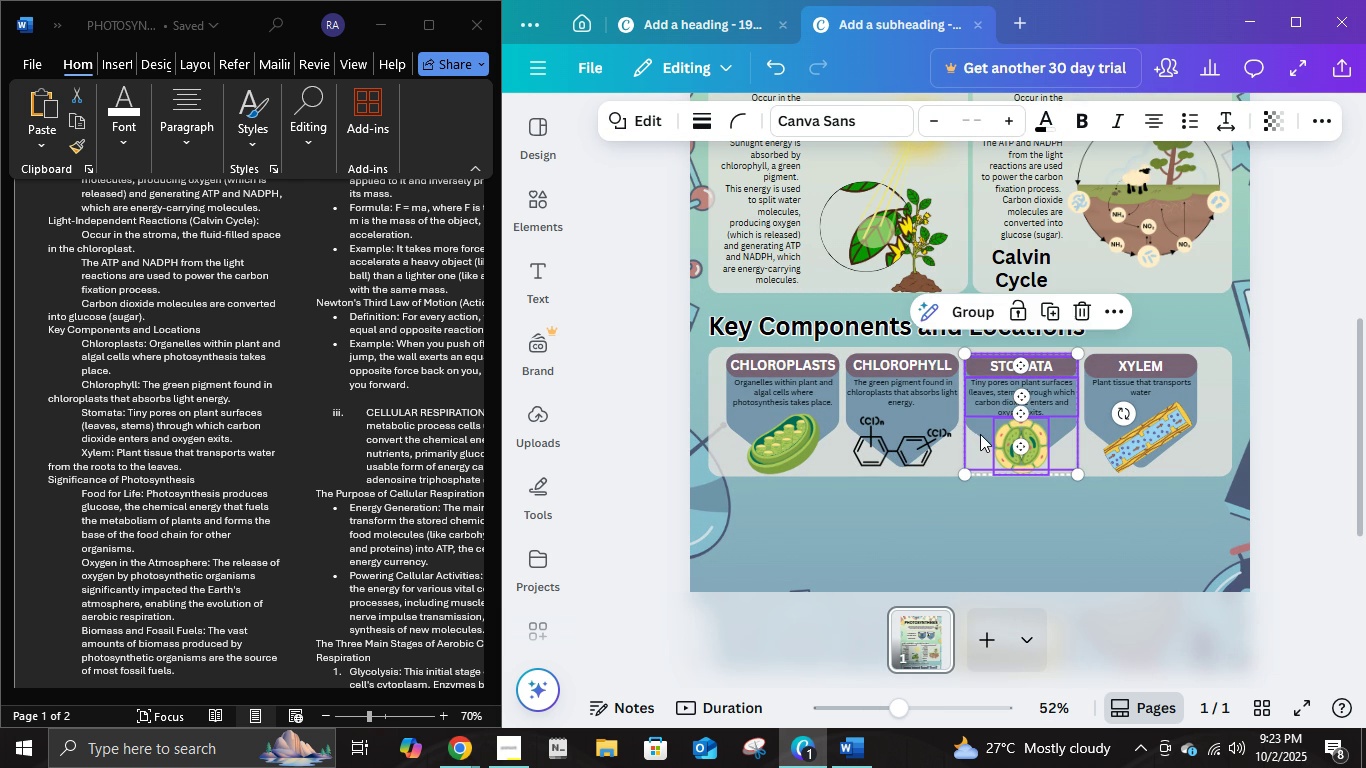 
key(Shift+ShiftLeft)